 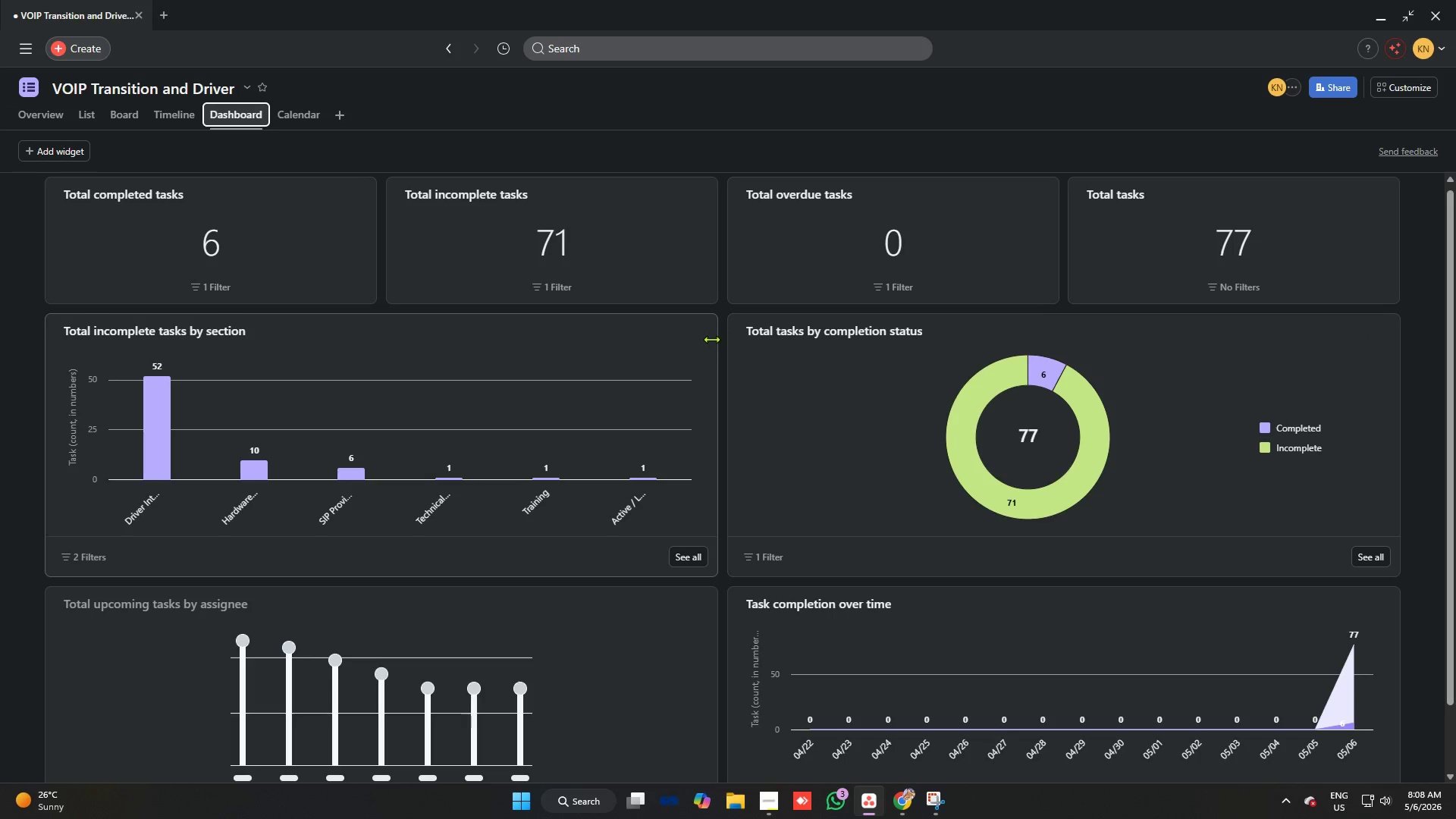 
key(Meta+Shift+S)
 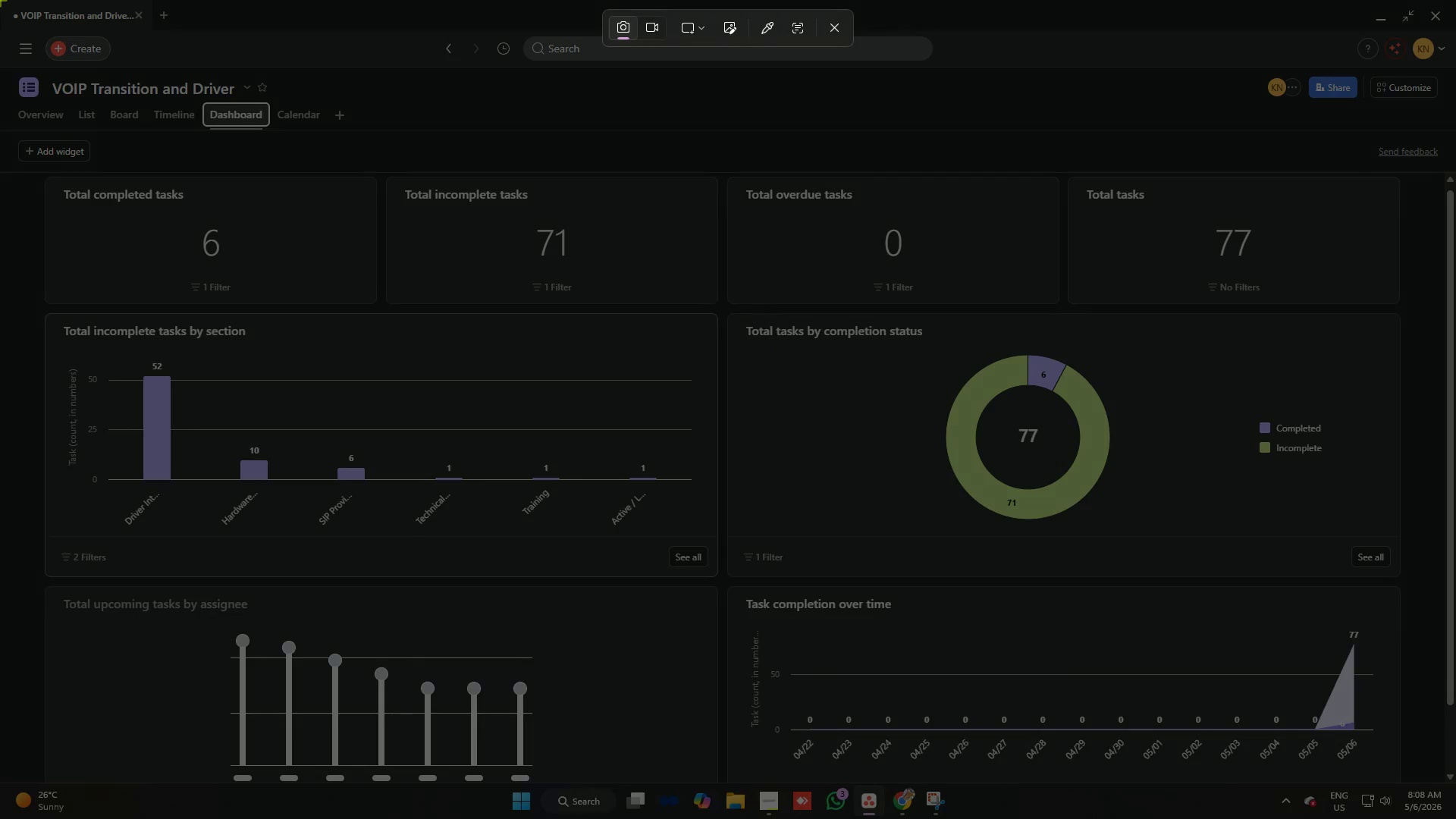 
left_click_drag(start_coordinate=[0, 0], to_coordinate=[1454, 818])
 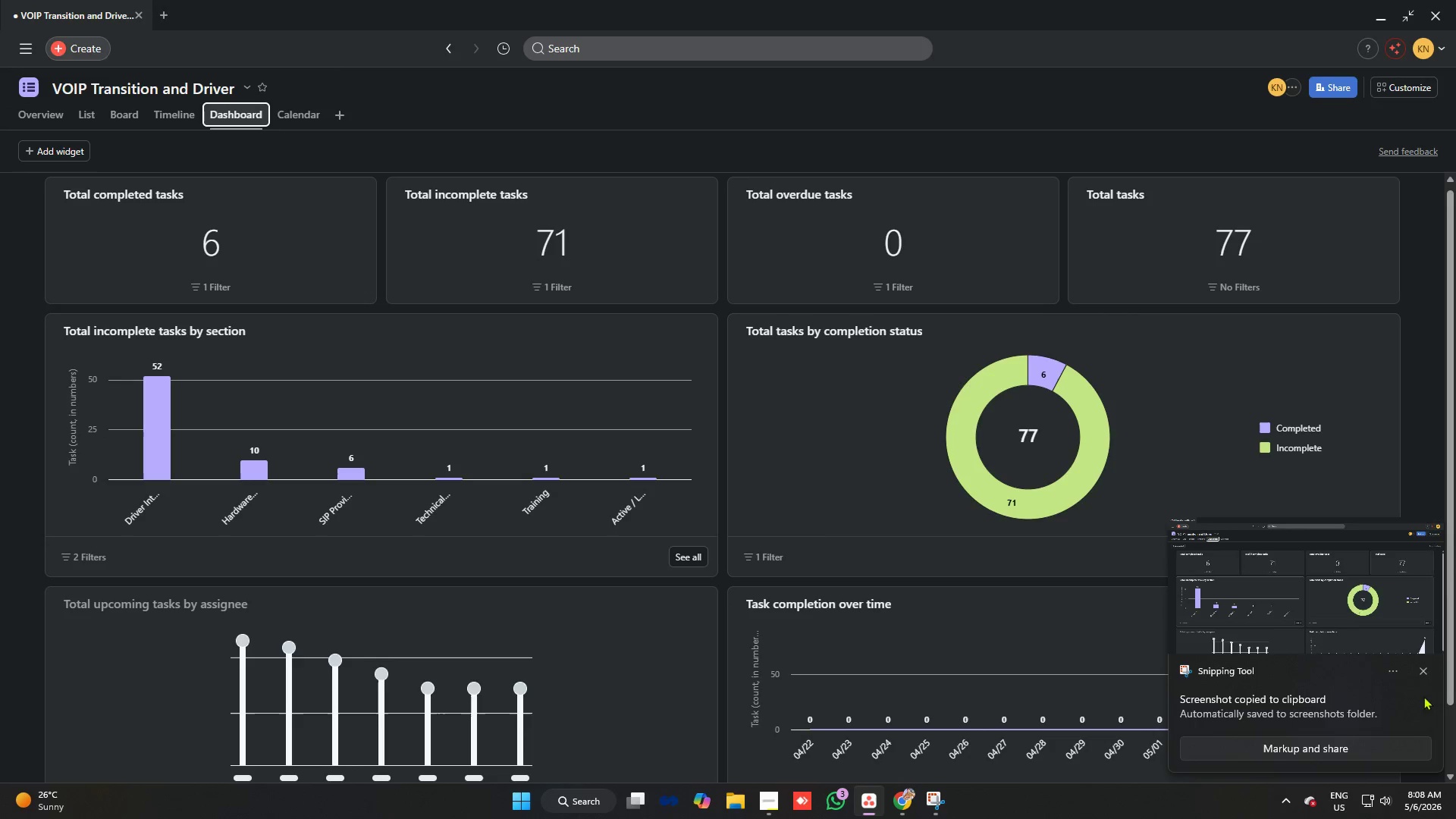 
left_click([1429, 669])
 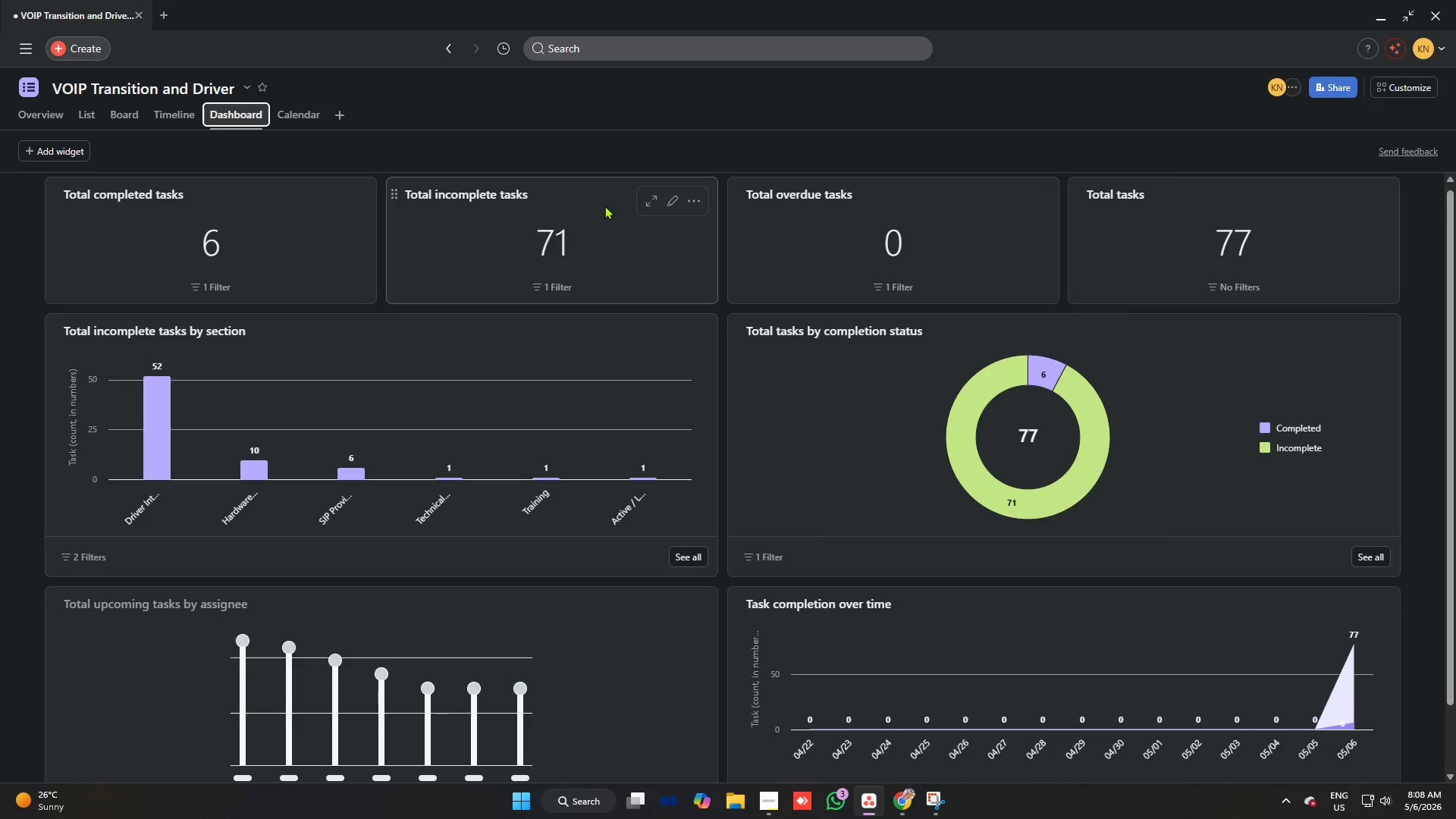 
wait(10.88)
 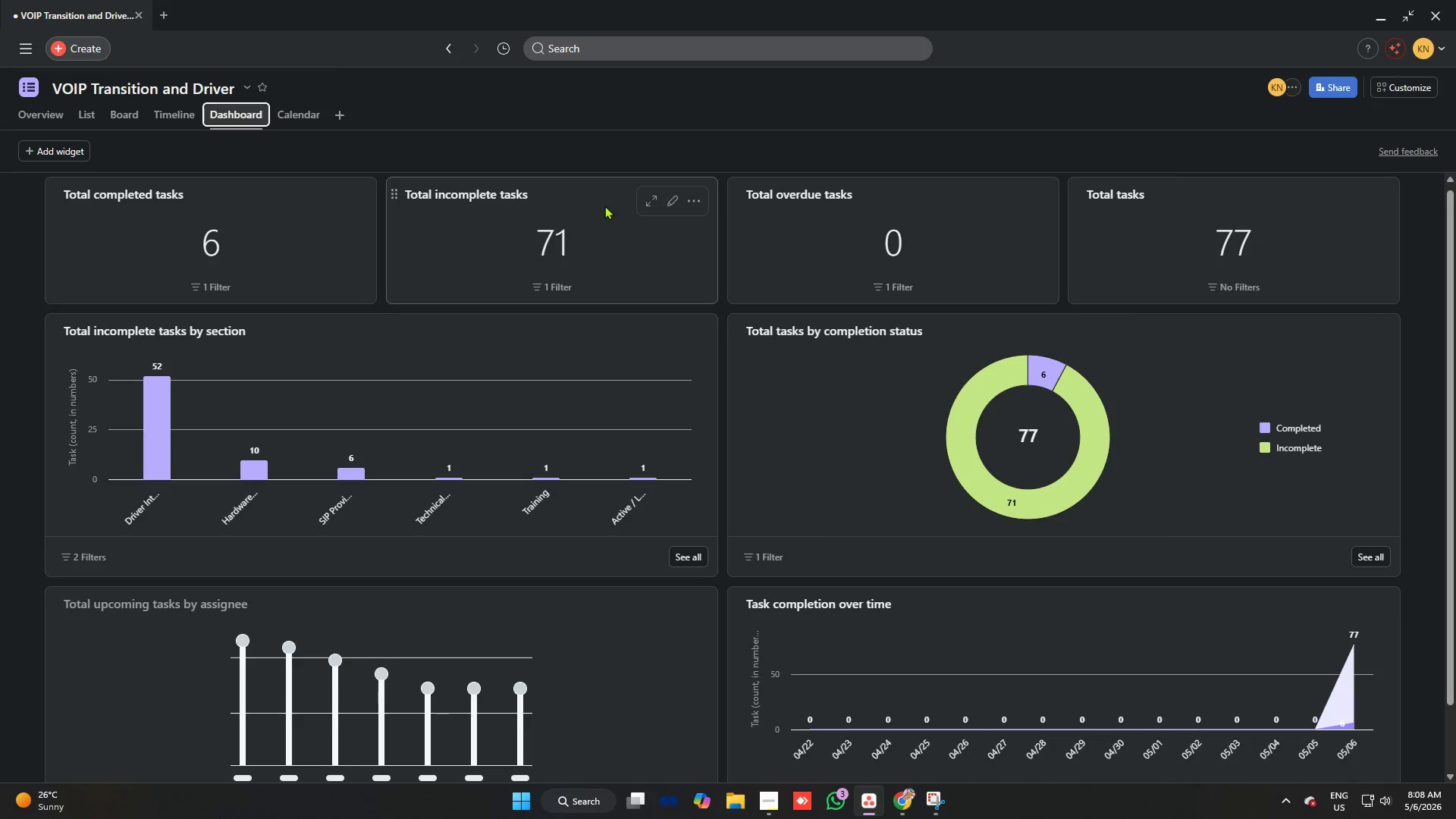 
left_click([1353, 340])
 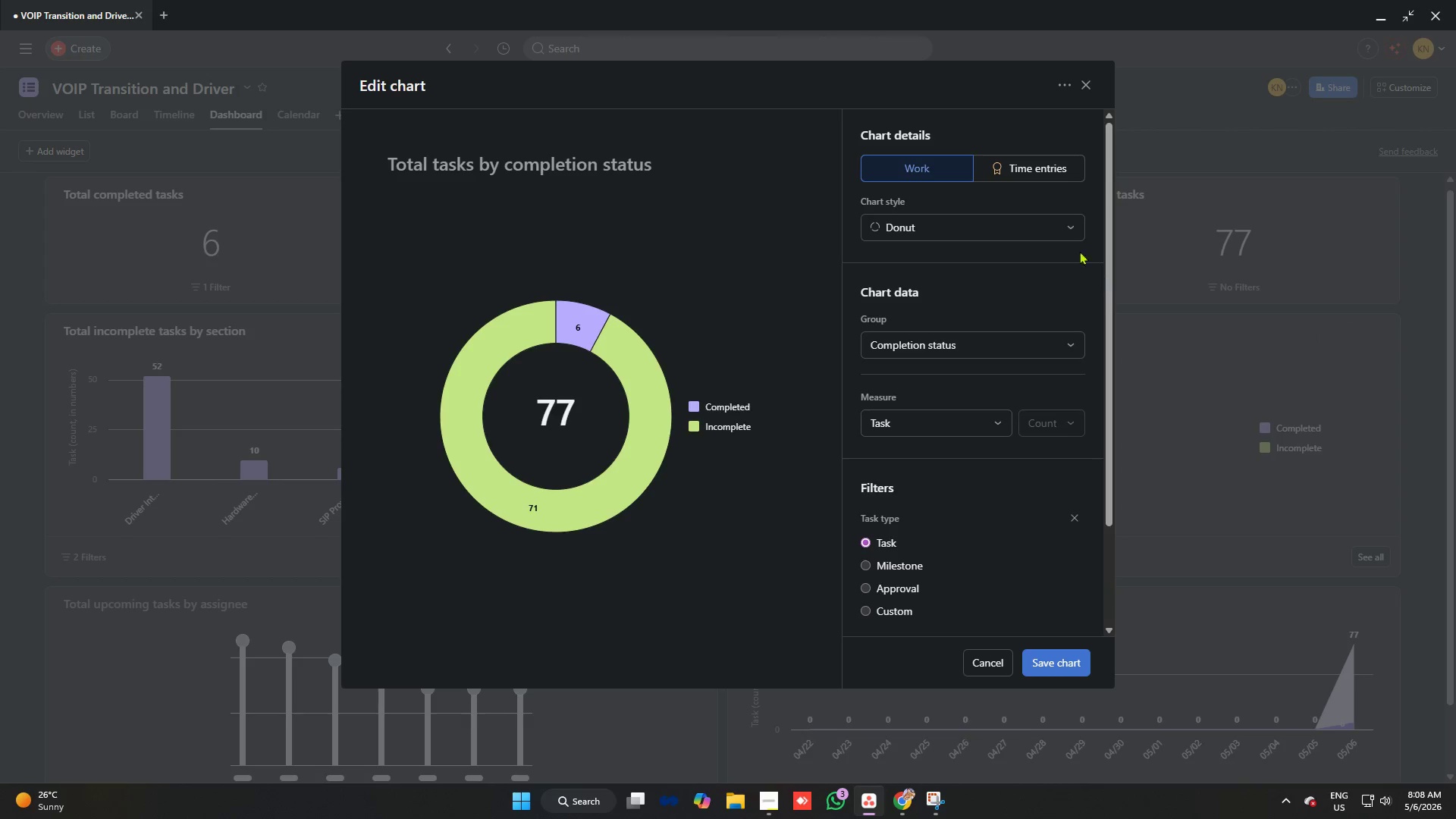 
key(Alt+AltLeft)
 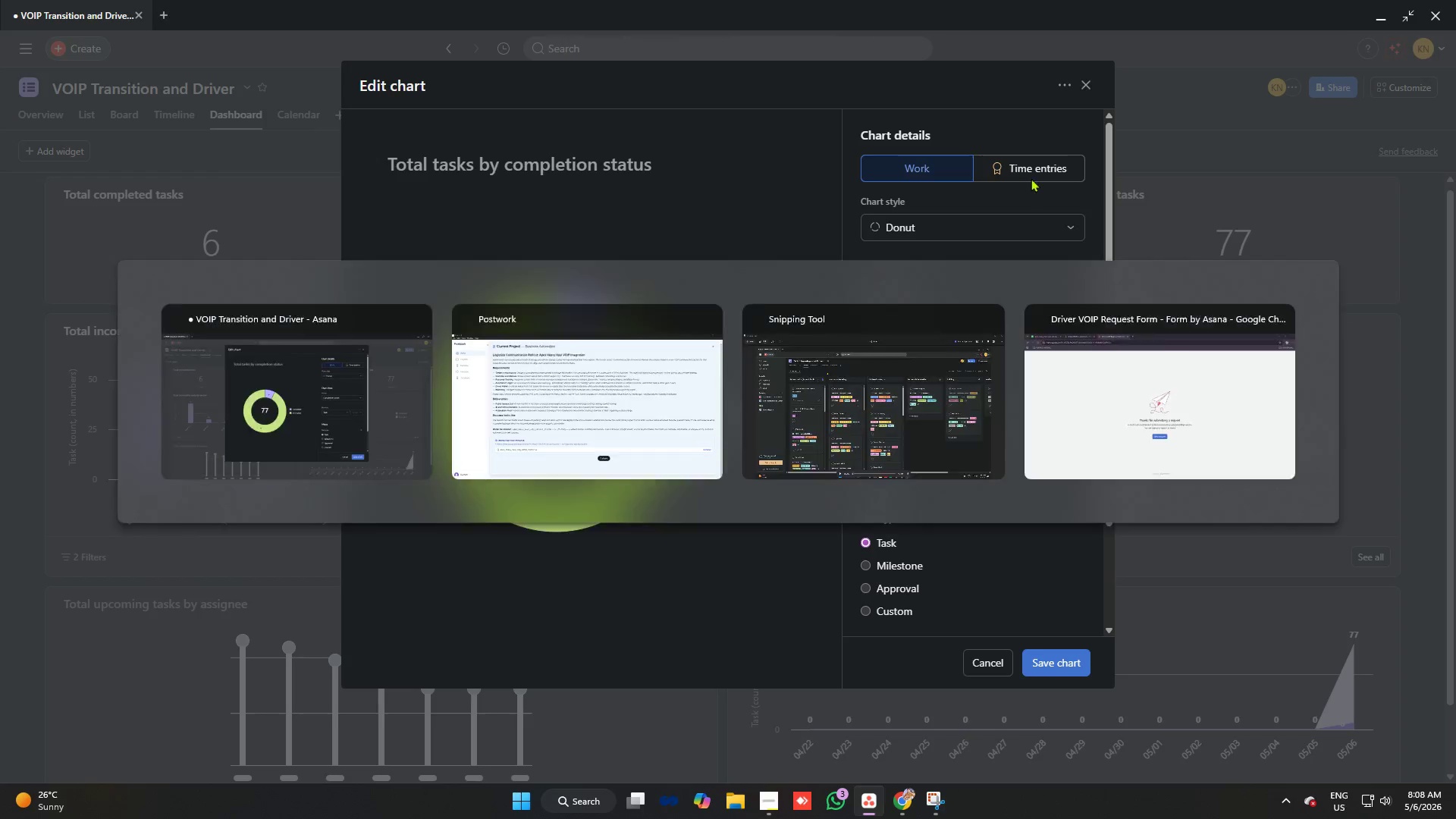 
key(Alt+Tab)